 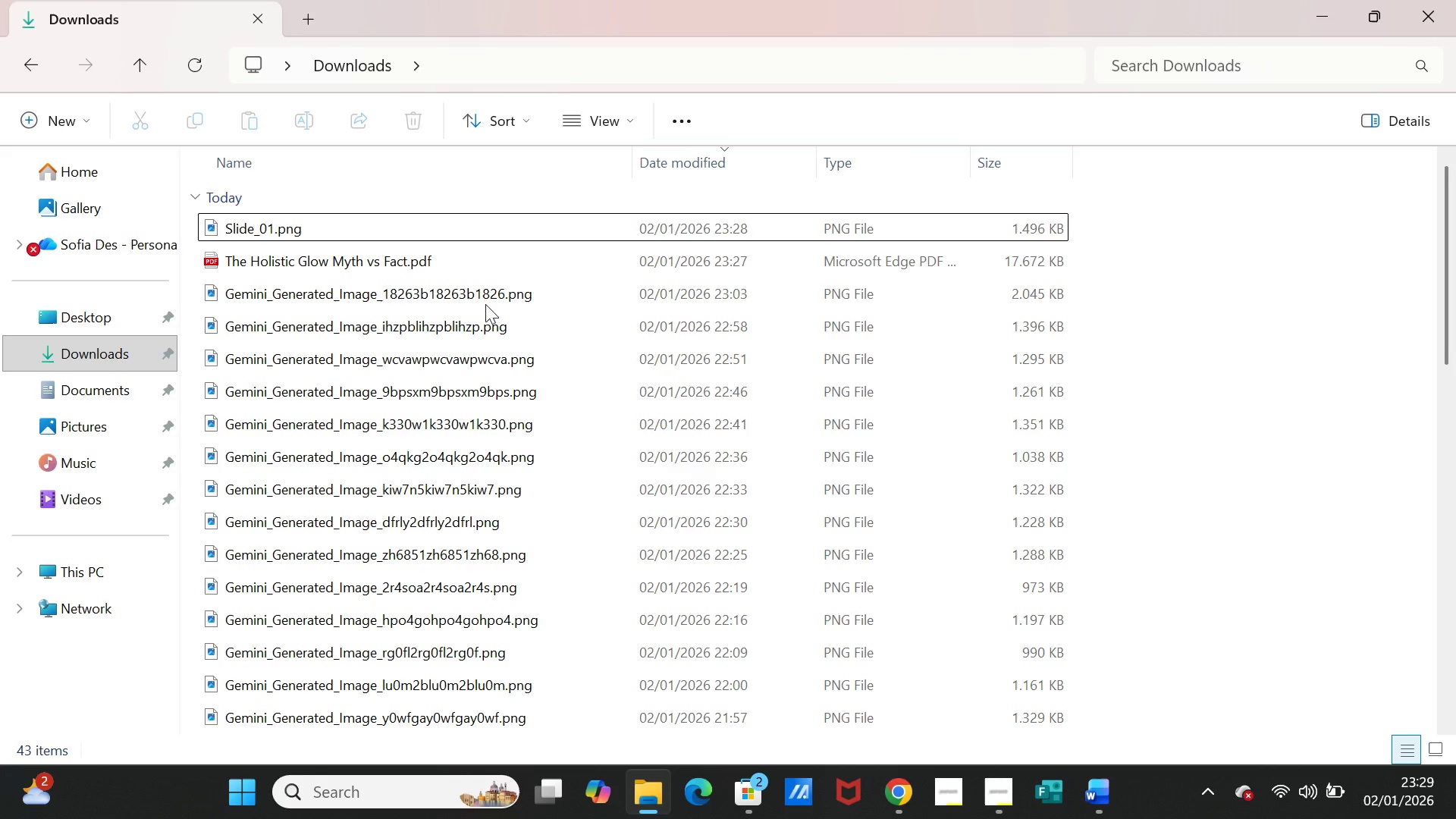 
left_click([266, 227])
 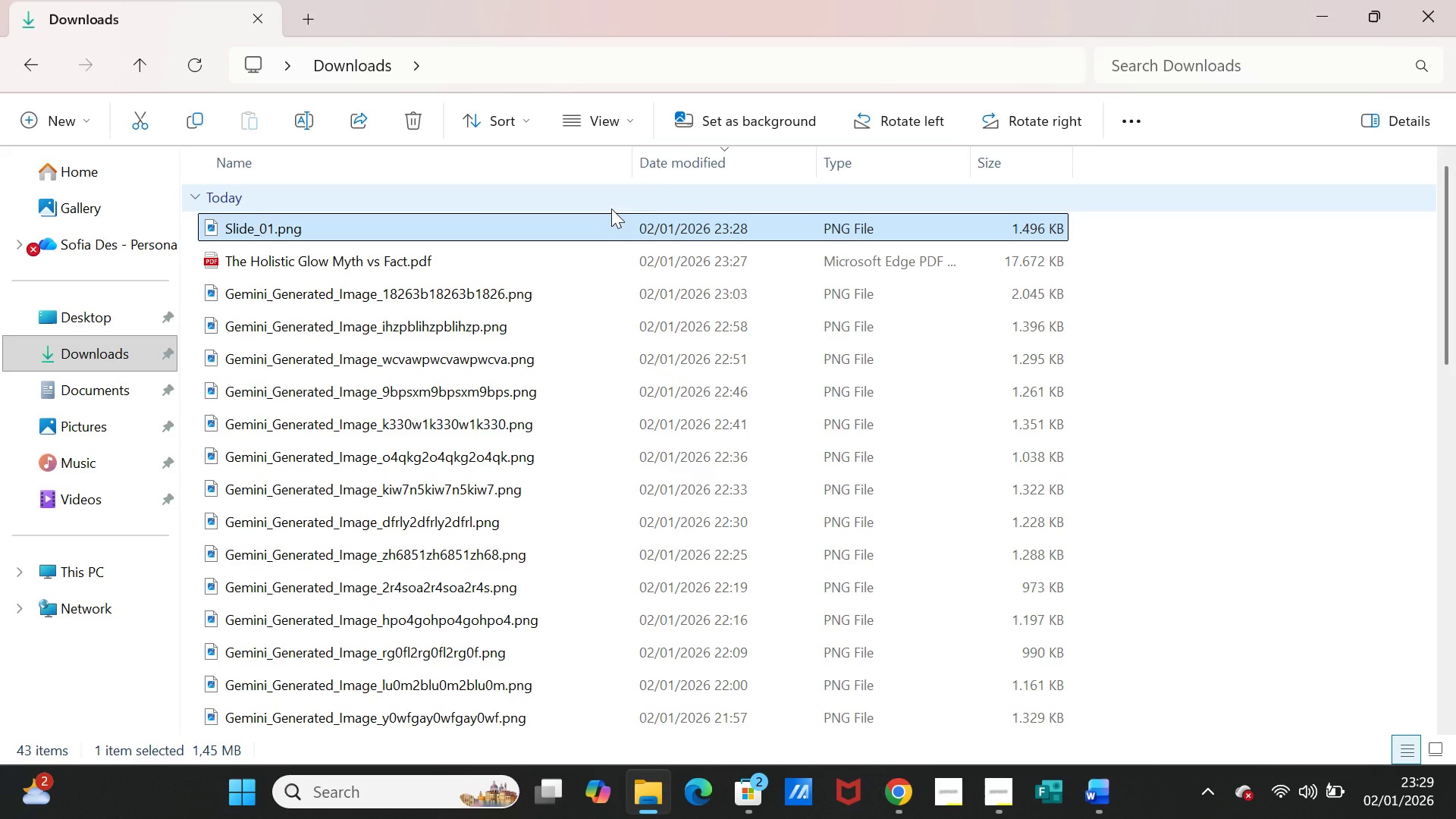 
left_click([676, 162])
 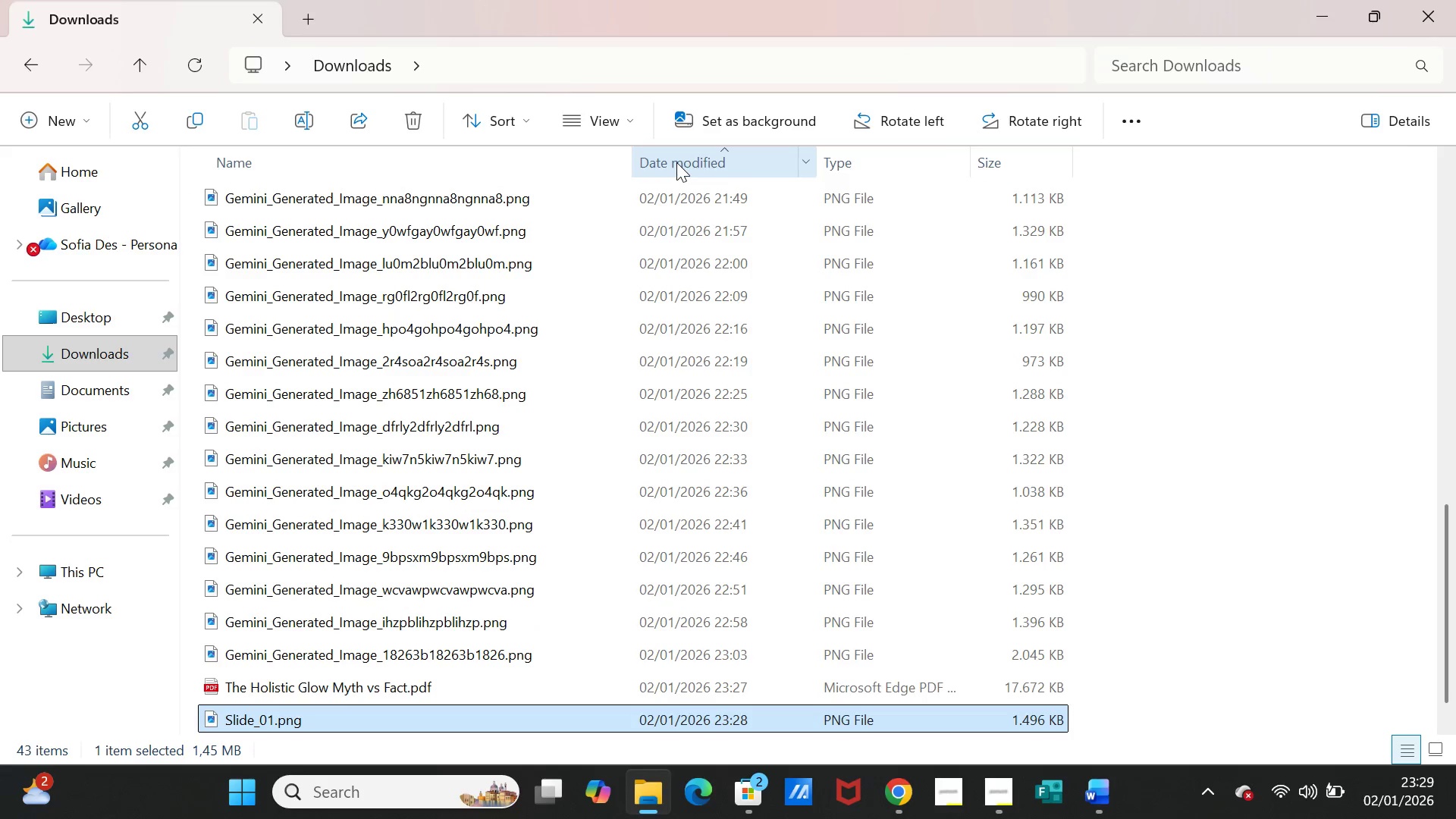 
left_click([676, 162])
 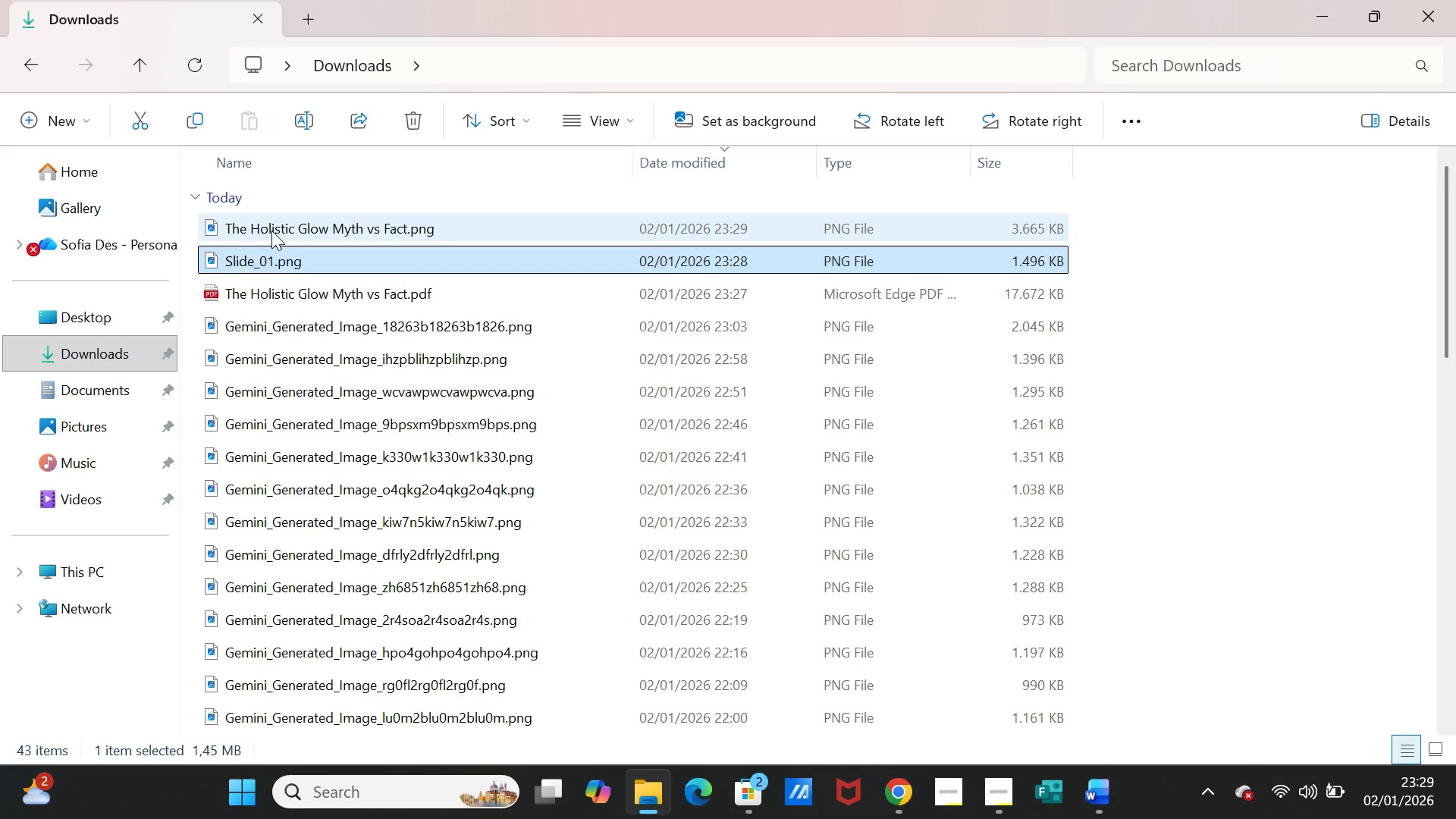 
left_click([271, 231])
 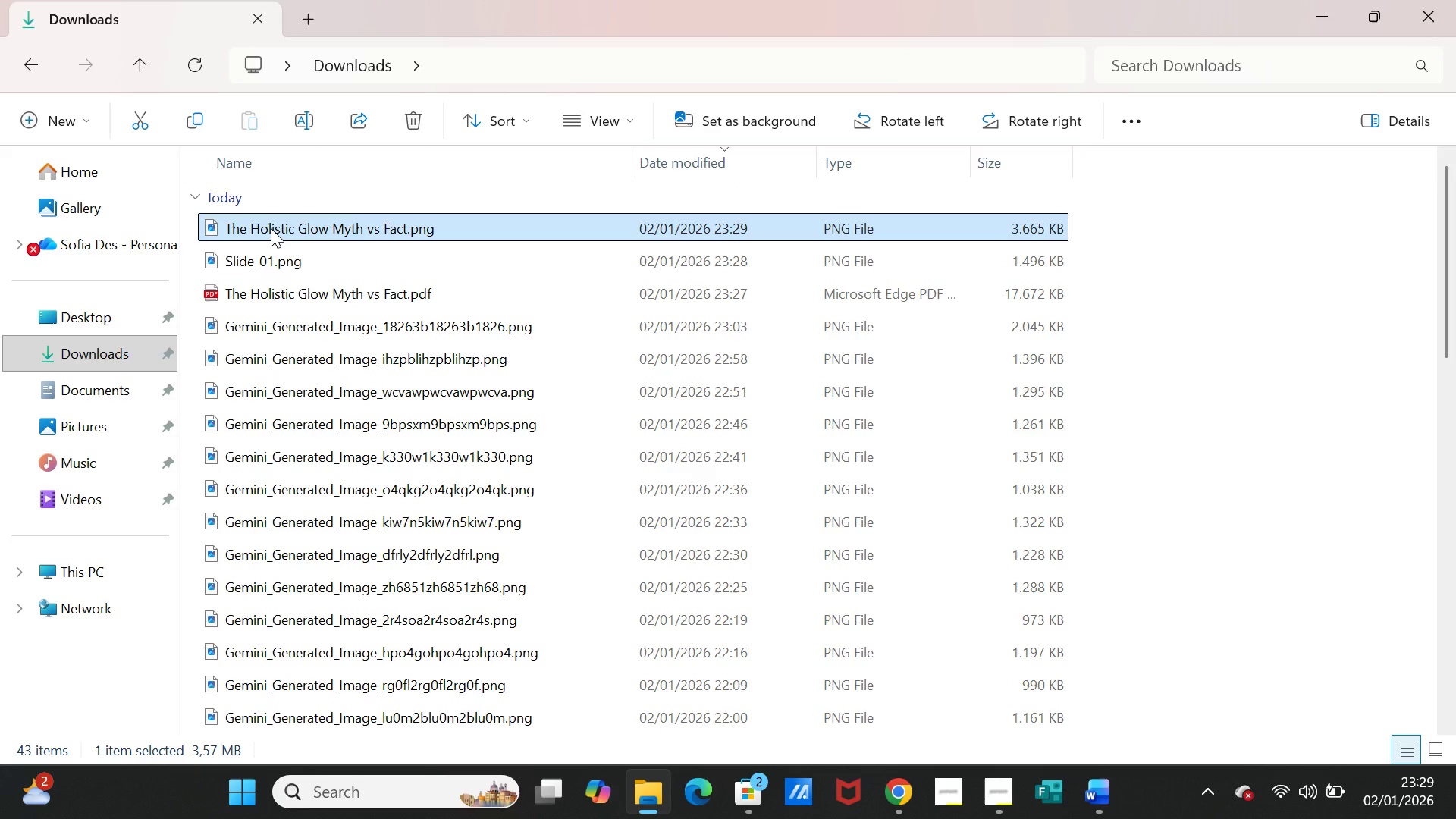 
right_click([271, 228])
 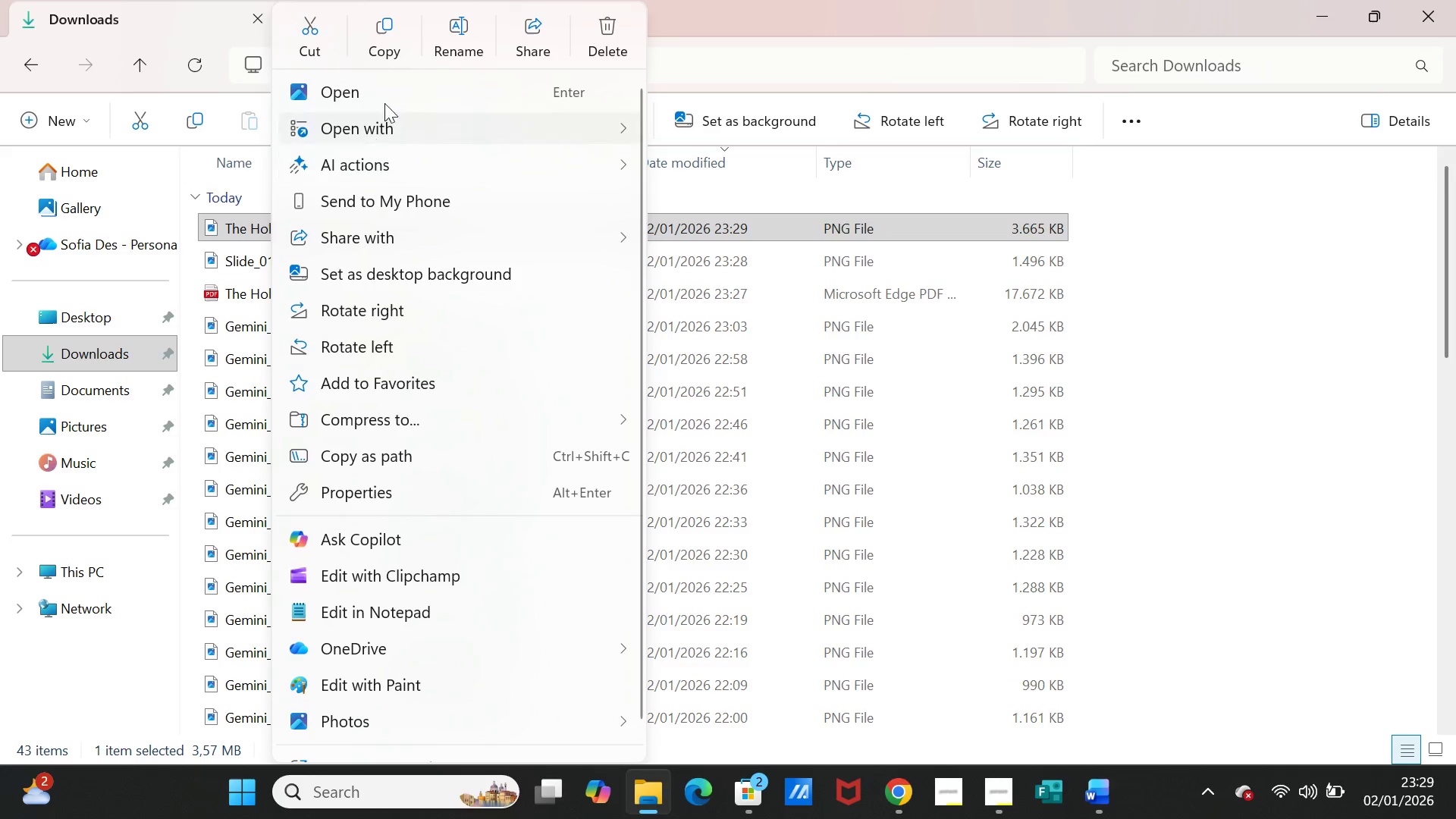 
left_click([460, 36])
 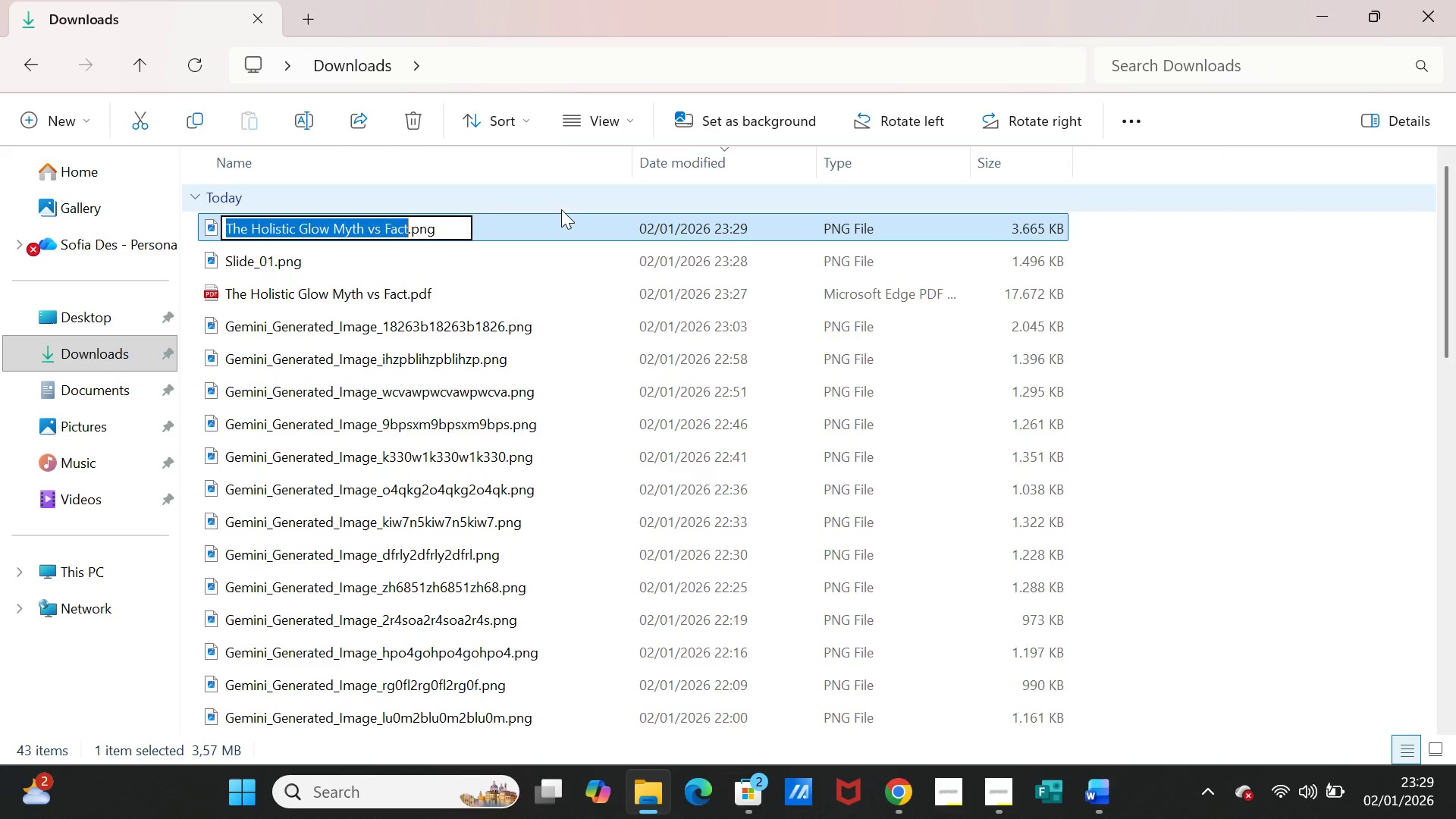 
key(Control+V)
 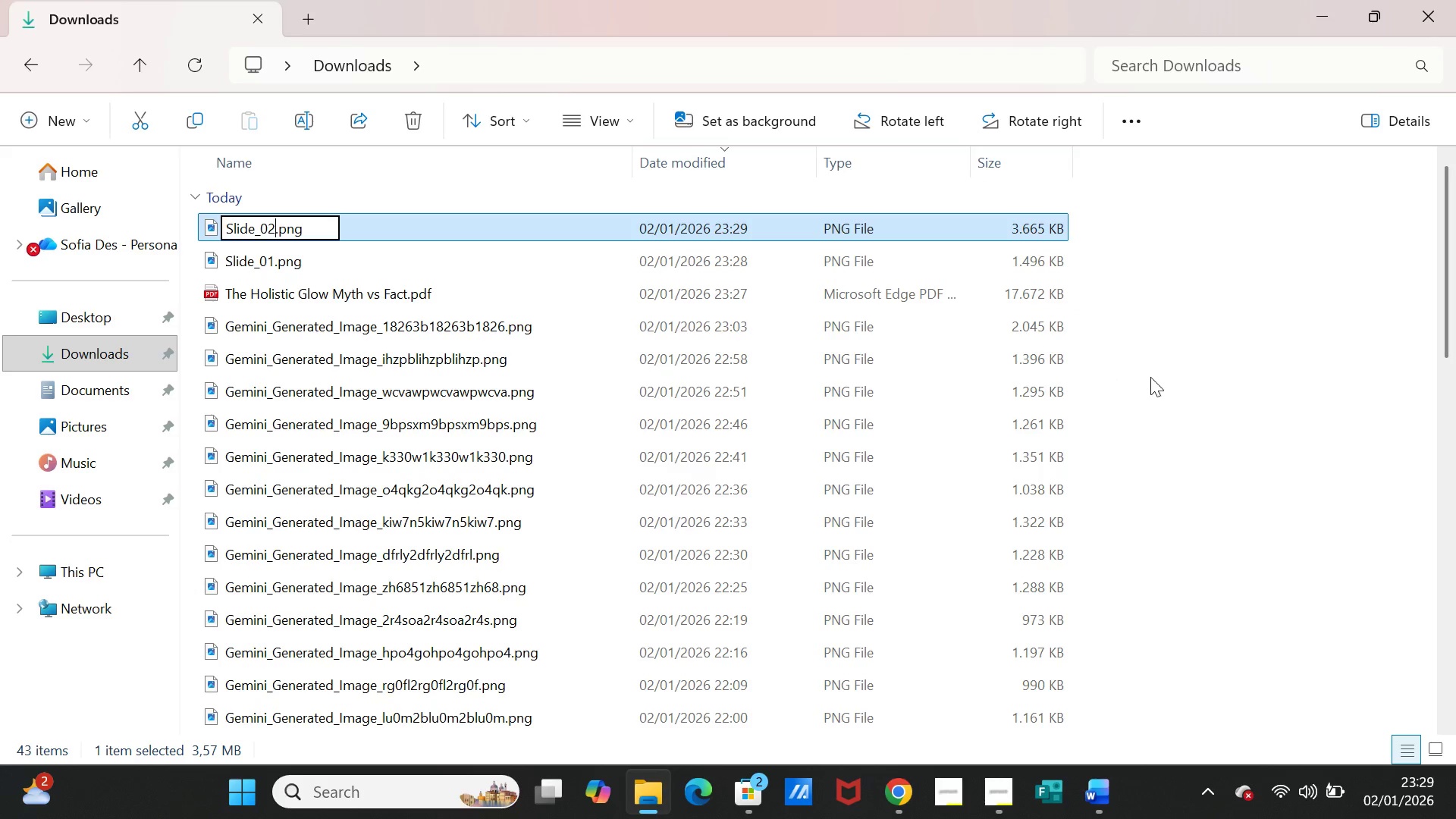 
left_click([1175, 378])
 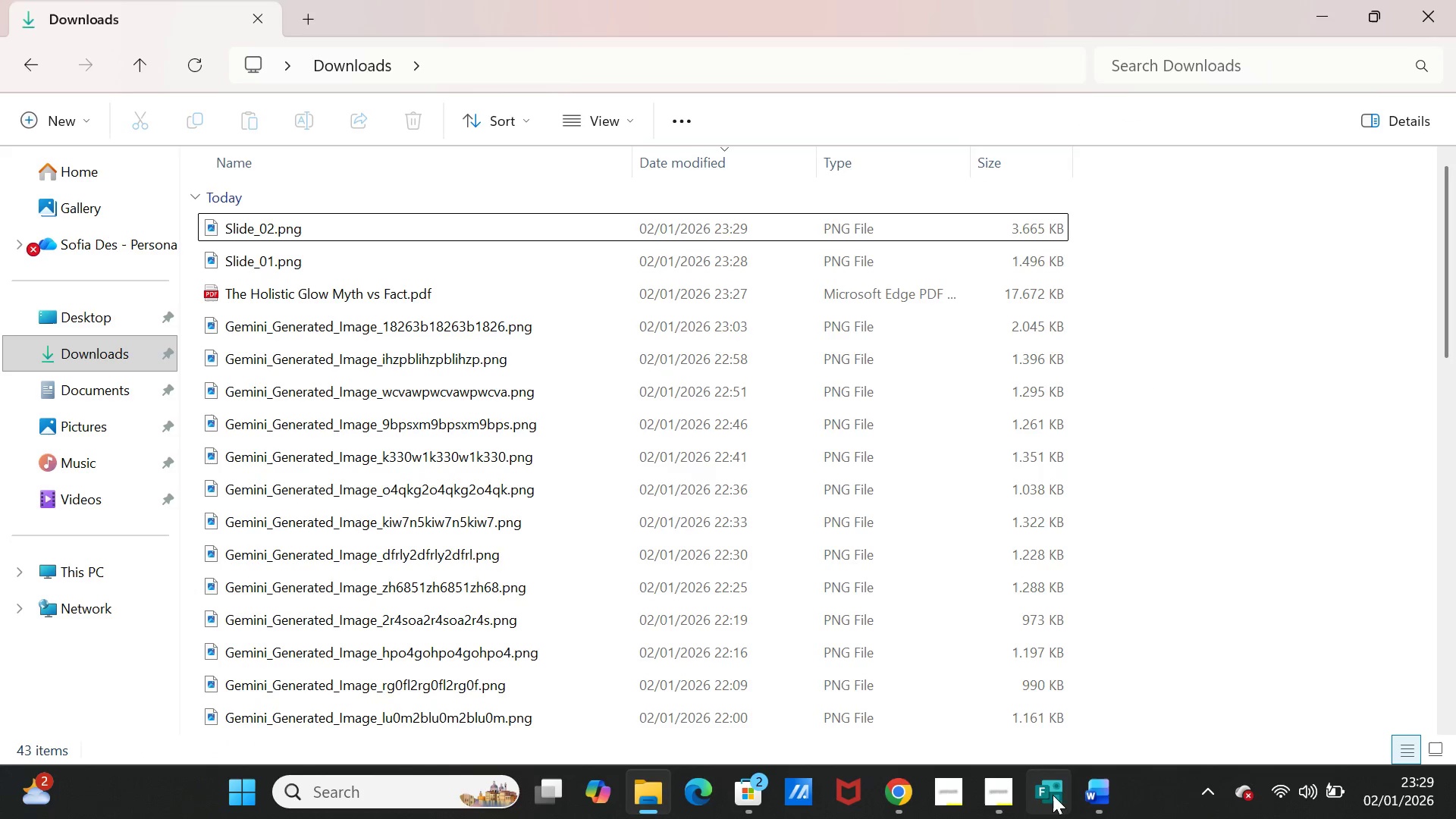 
left_click([1000, 795])